 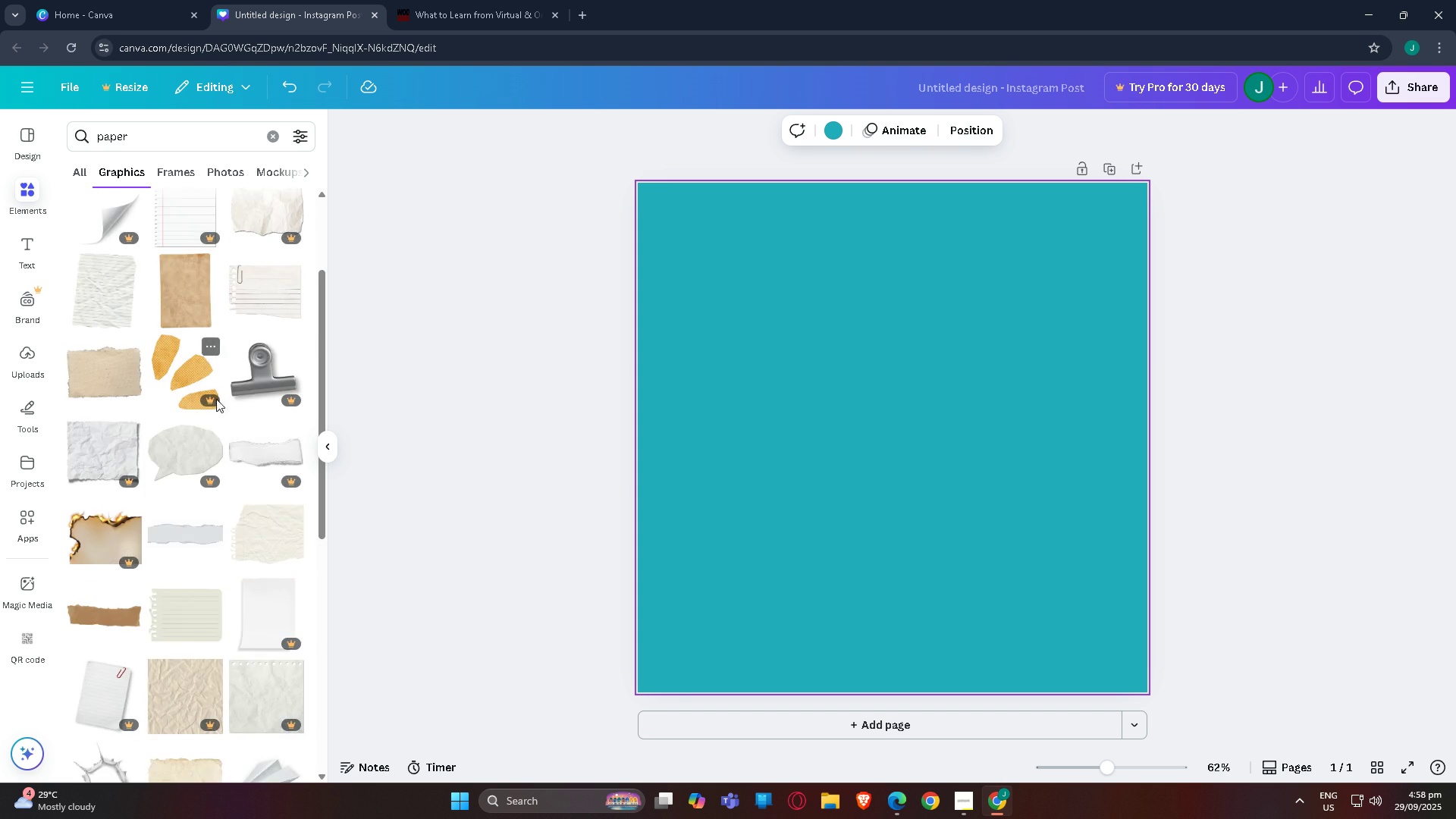 
scroll: coordinate [175, 524], scroll_direction: down, amount: 13.0
 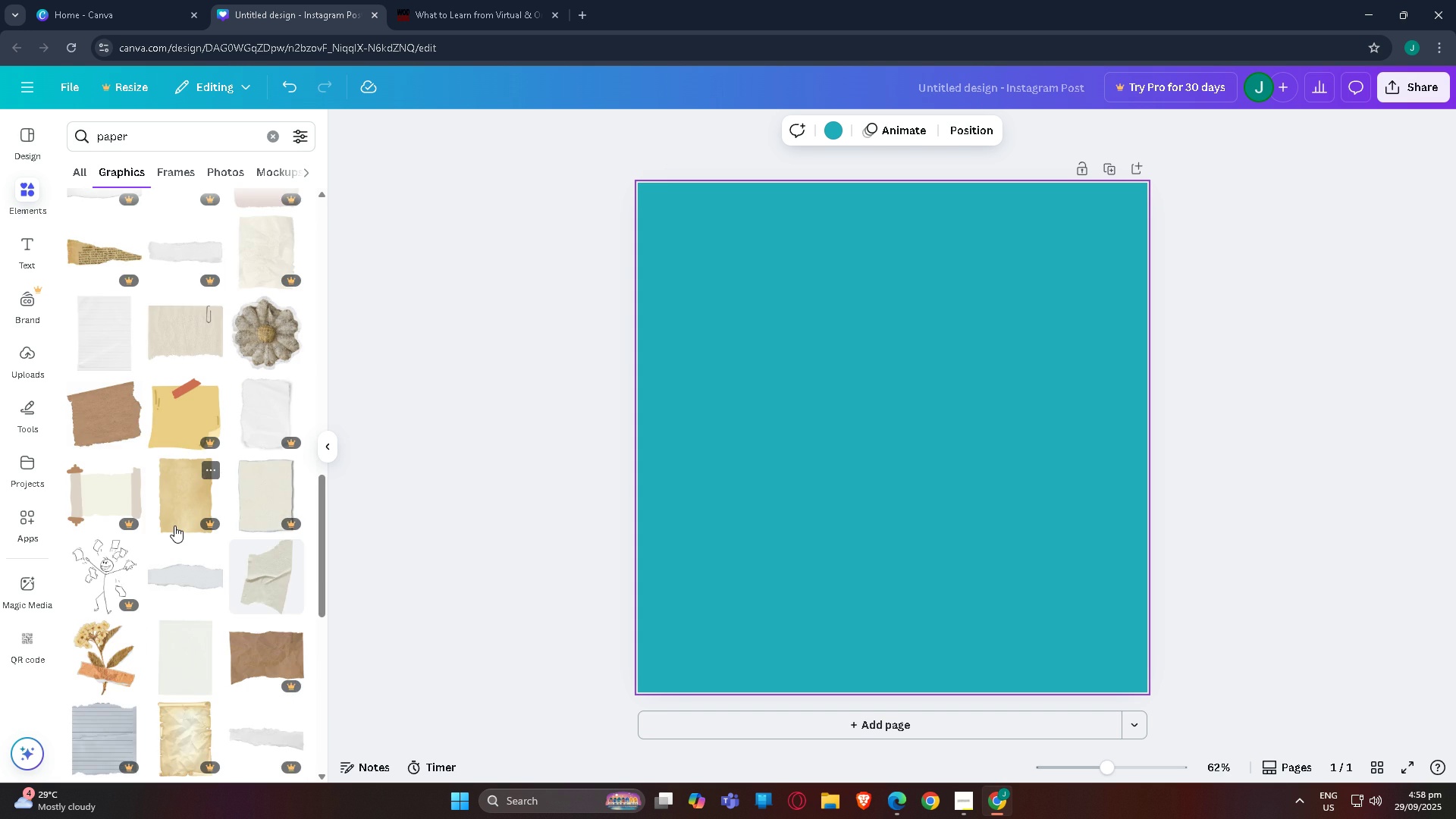 
scroll: coordinate [238, 537], scroll_direction: down, amount: 11.0
 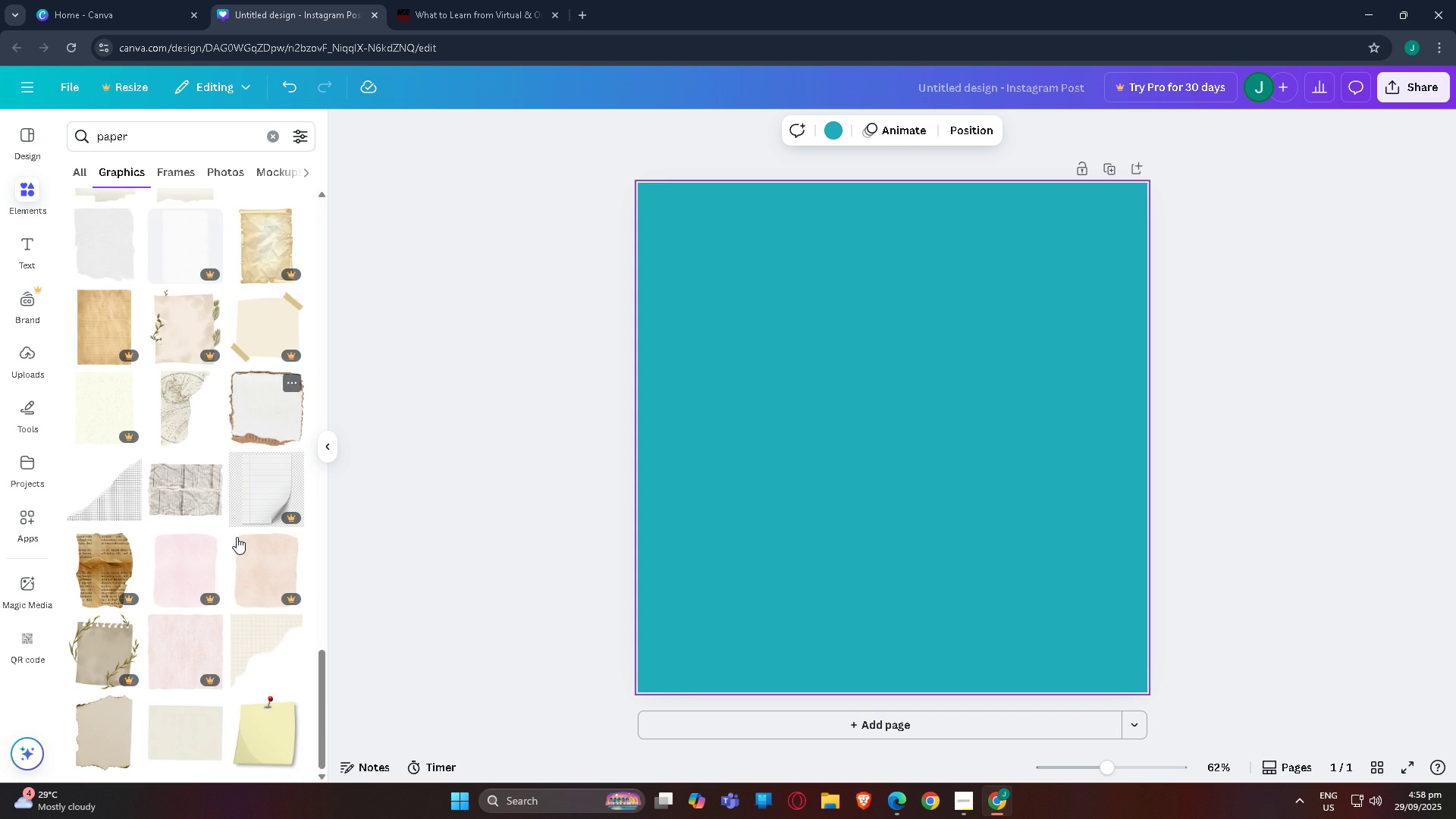 
scroll: coordinate [168, 529], scroll_direction: down, amount: 21.0
 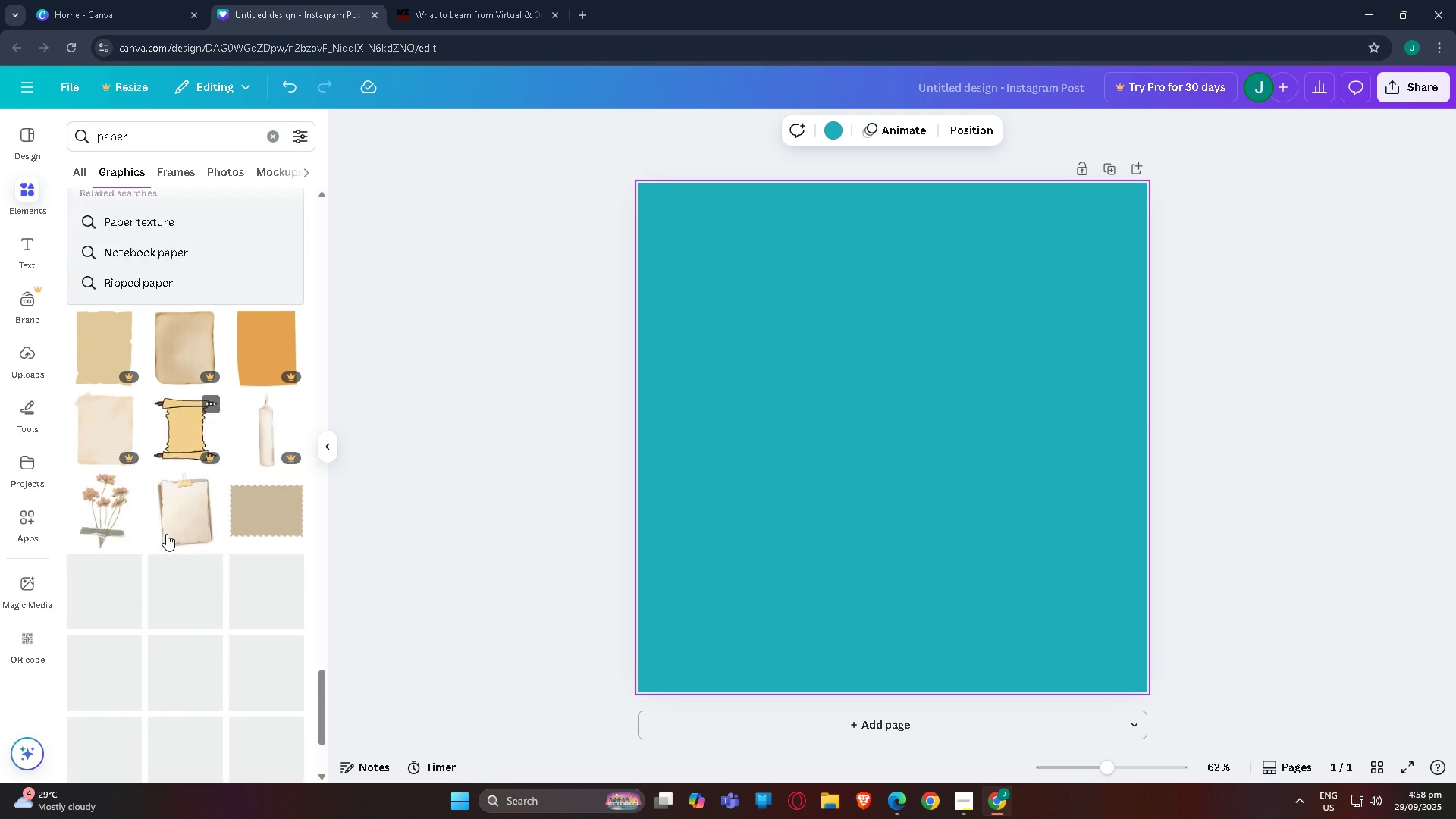 
scroll: coordinate [160, 540], scroll_direction: down, amount: 15.0
 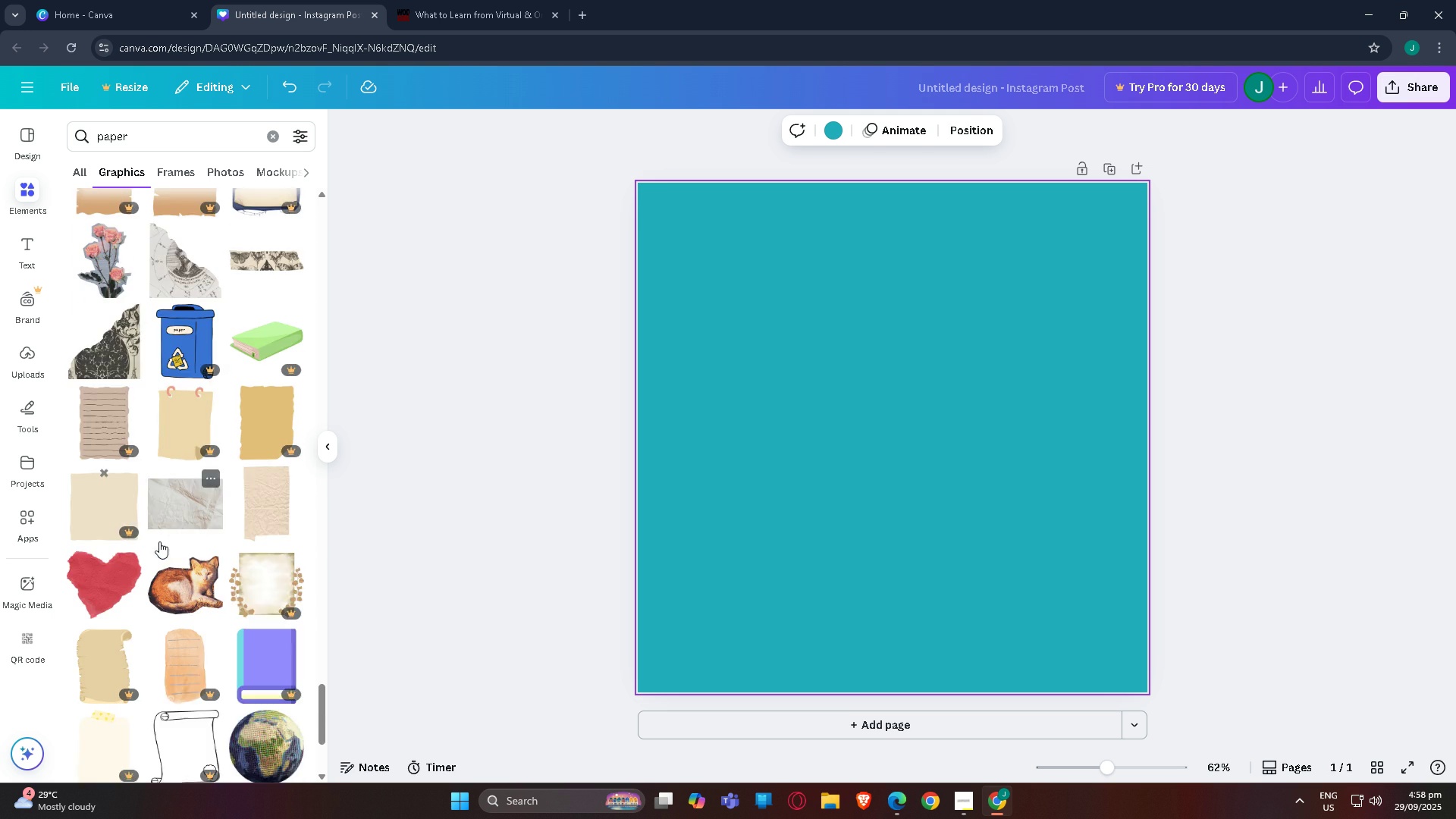 
scroll: coordinate [149, 545], scroll_direction: down, amount: 18.0
 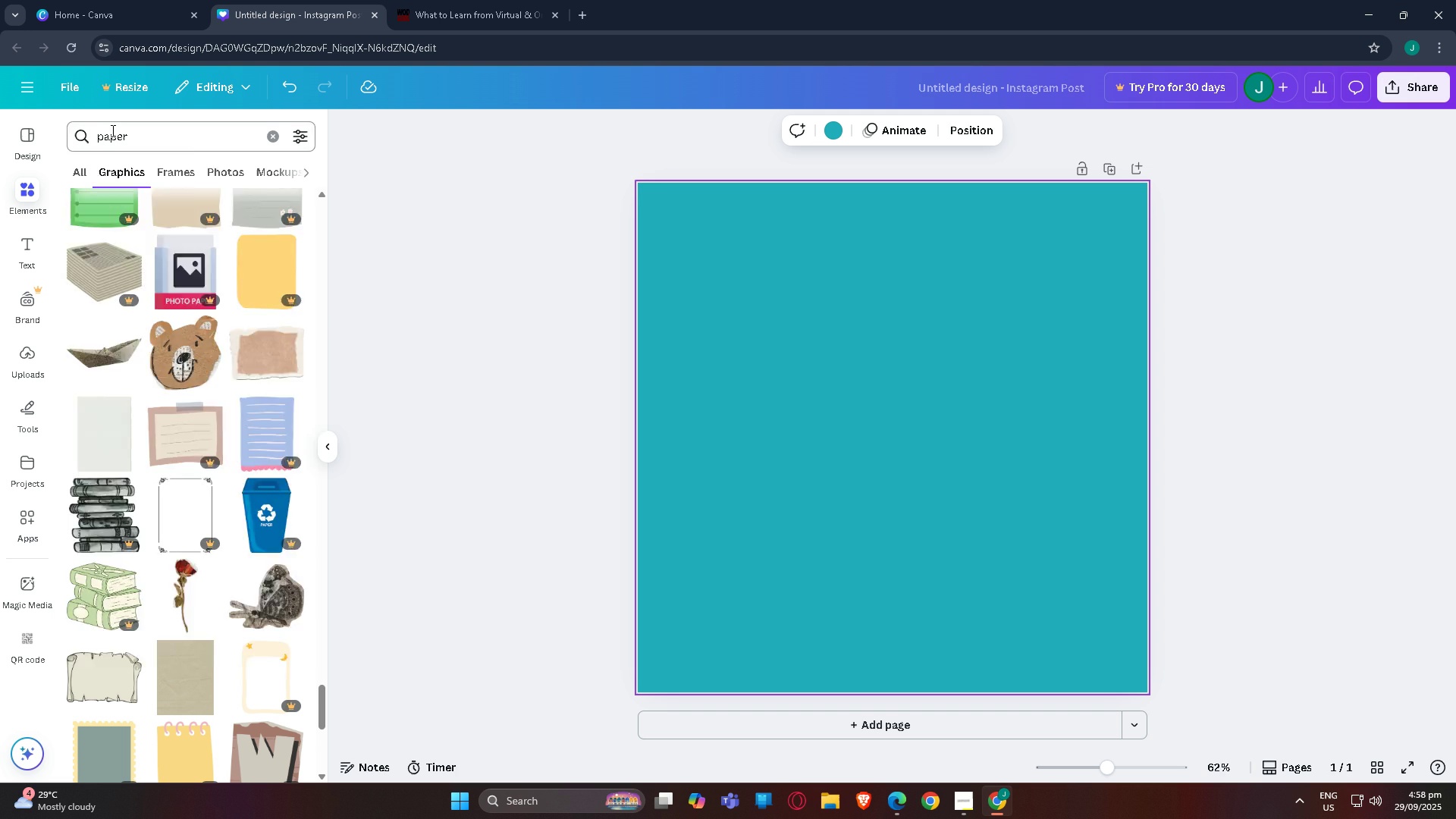 
double_click([101, 130])
 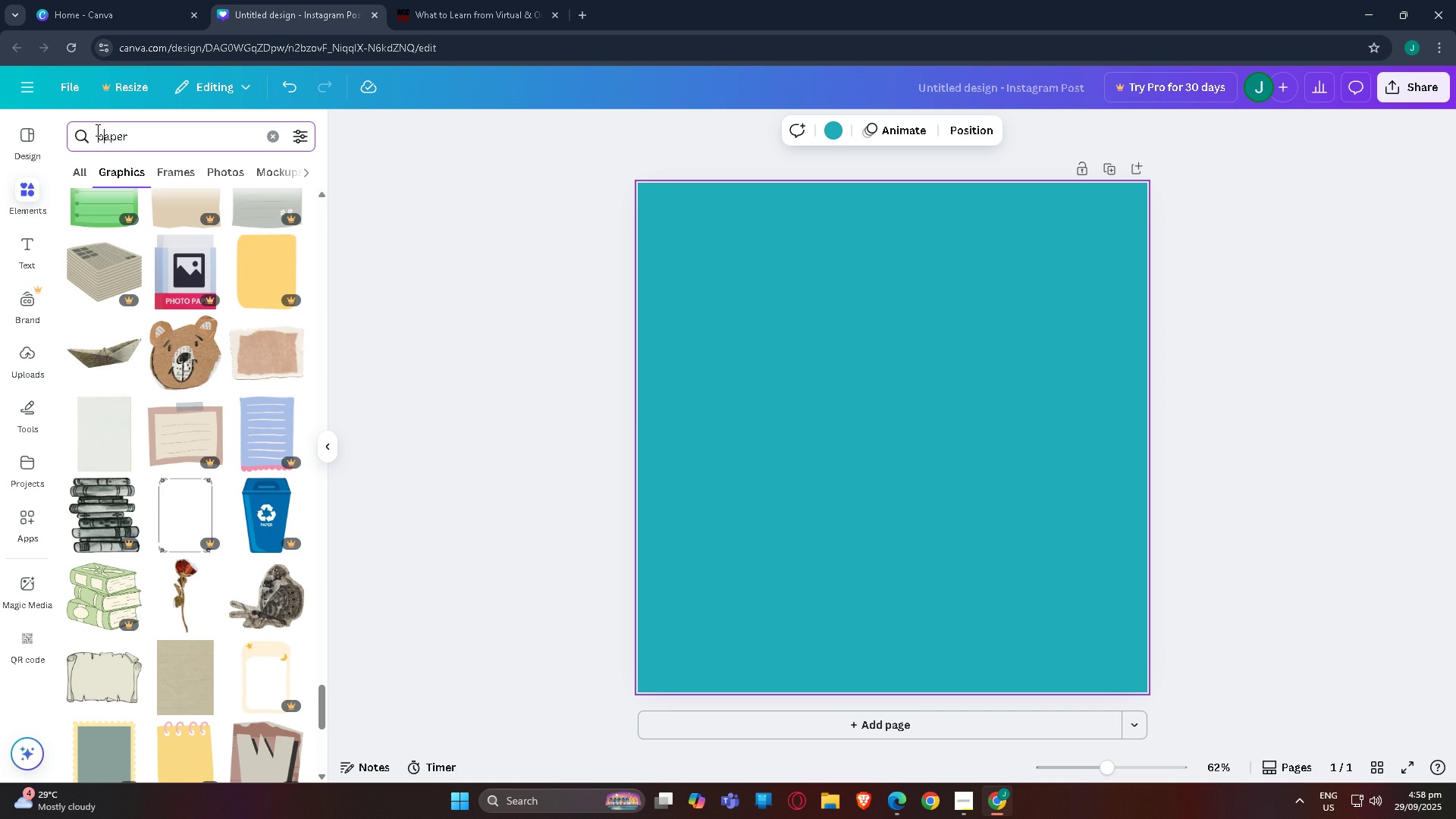 
triple_click([96, 130])
 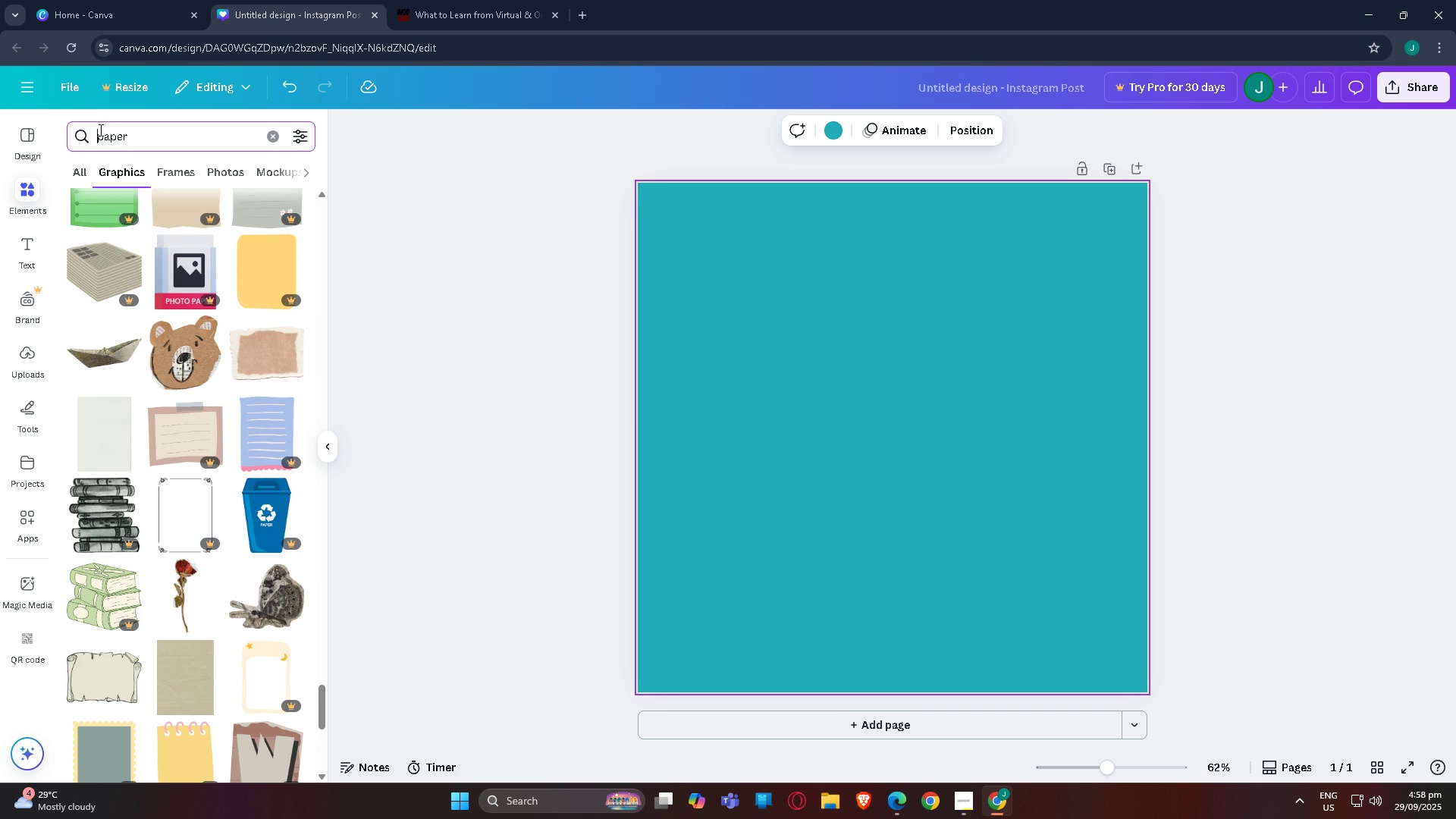 
left_click([99, 130])
 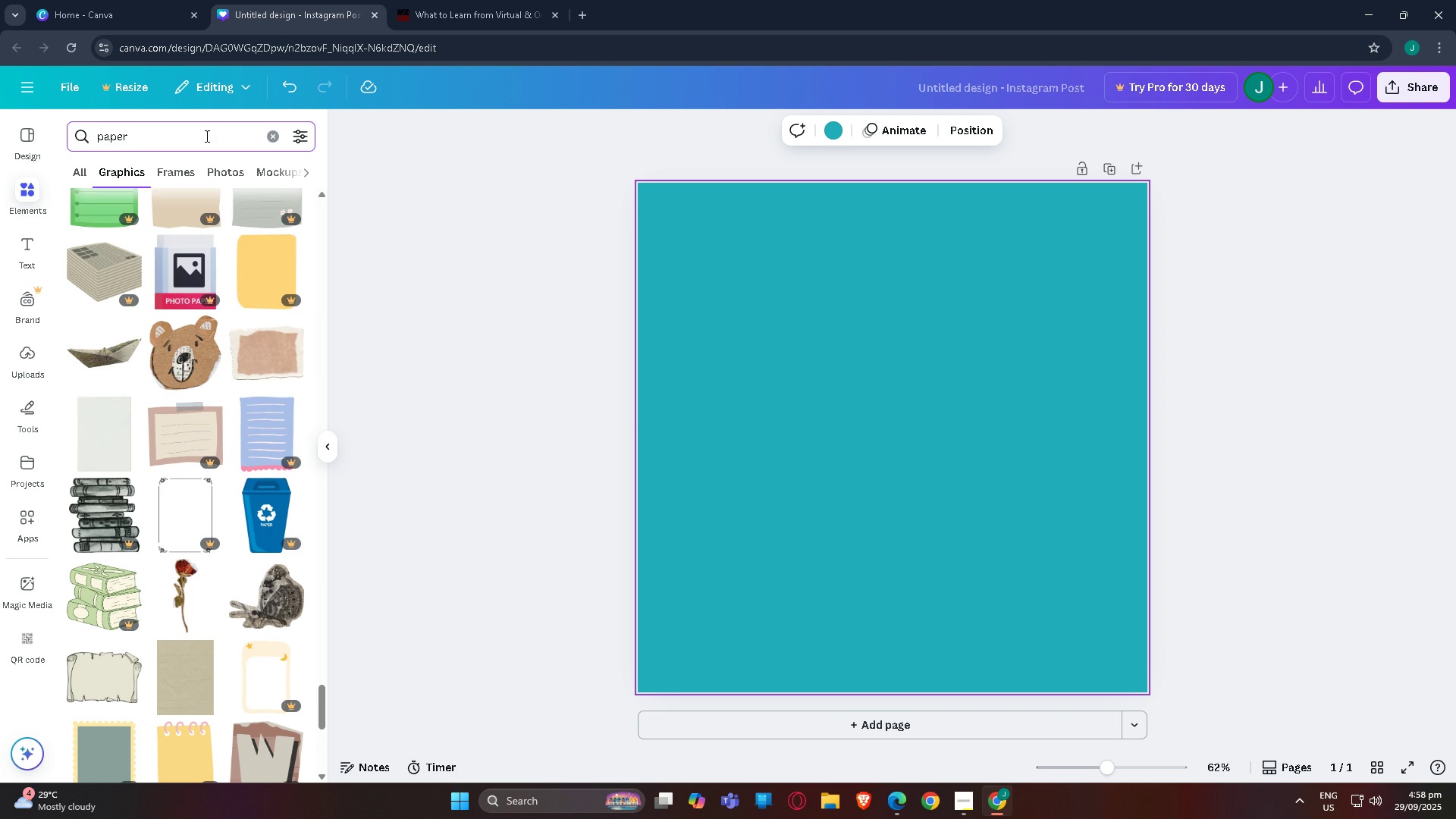 
type(crumpled )
 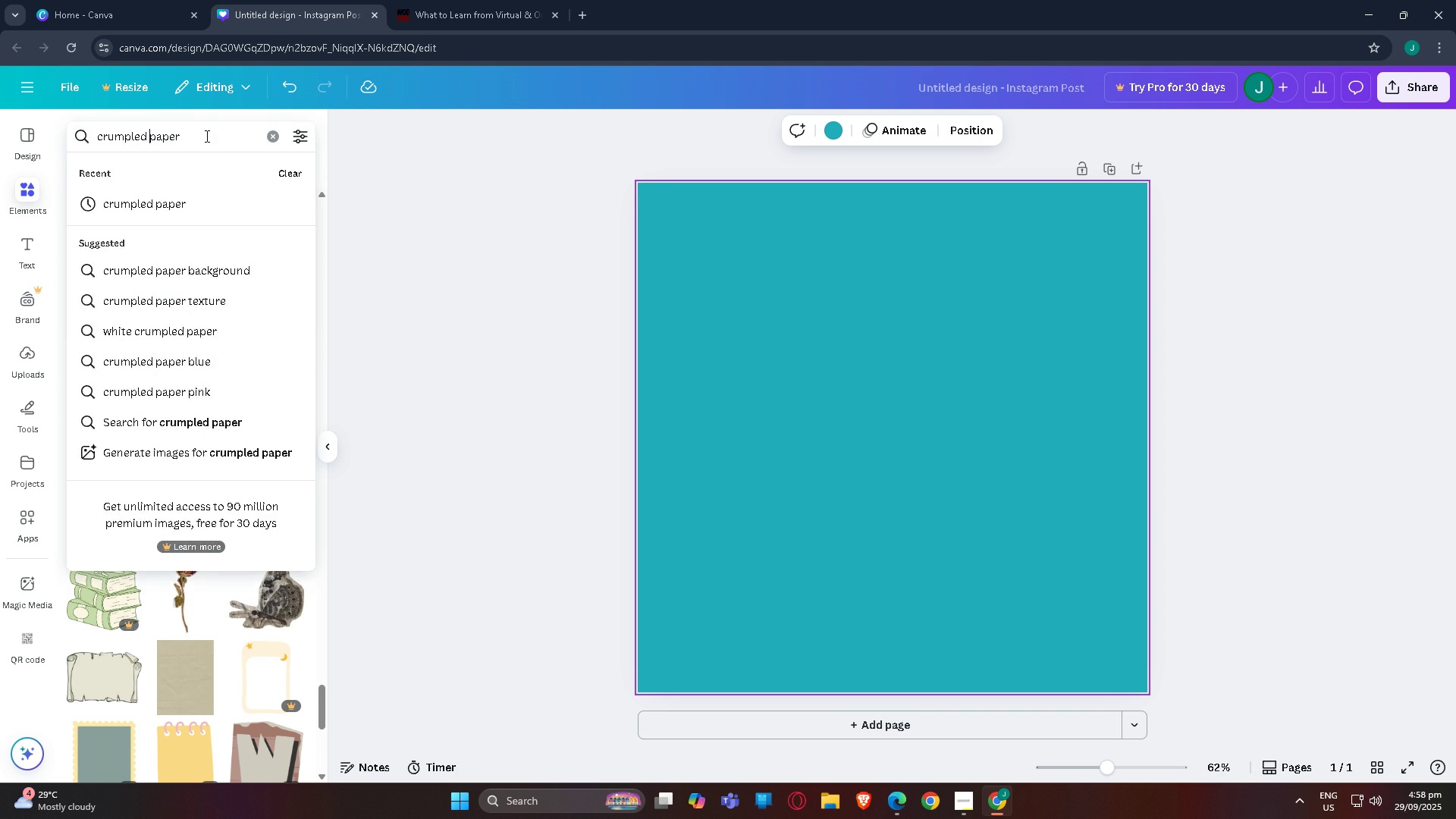 
key(Enter)
 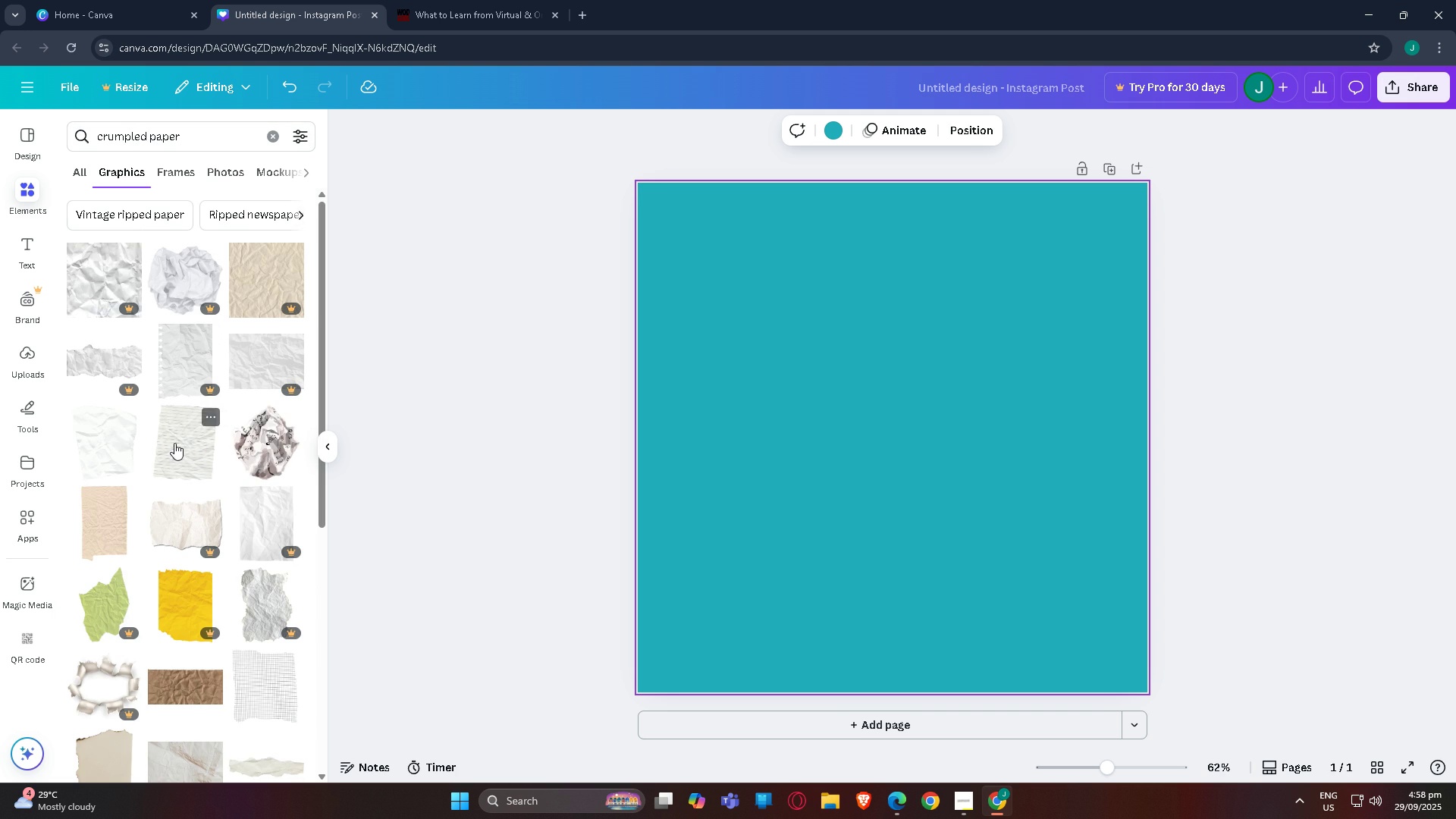 
left_click([99, 444])